 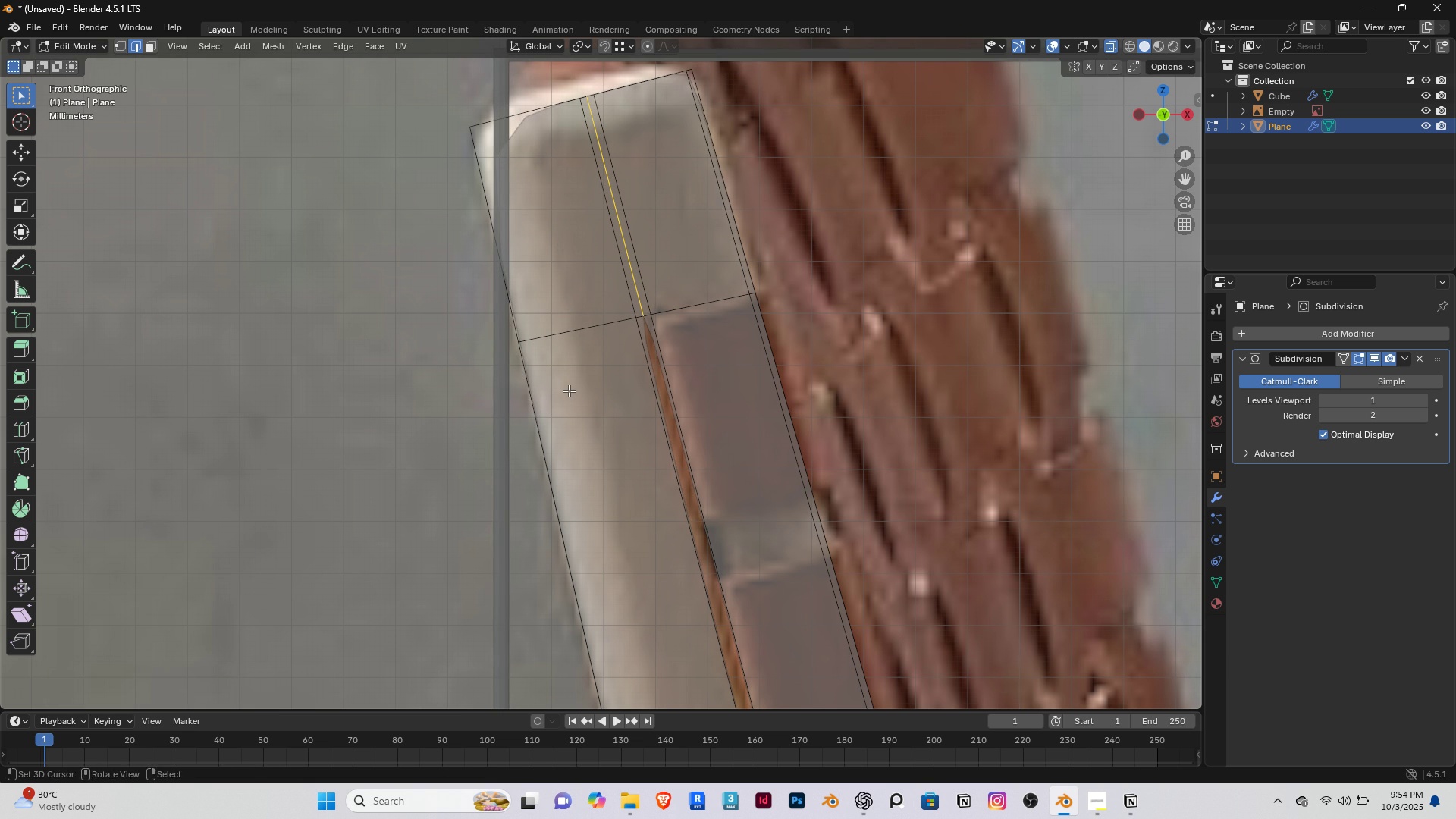 
key(Control+ControlLeft)
 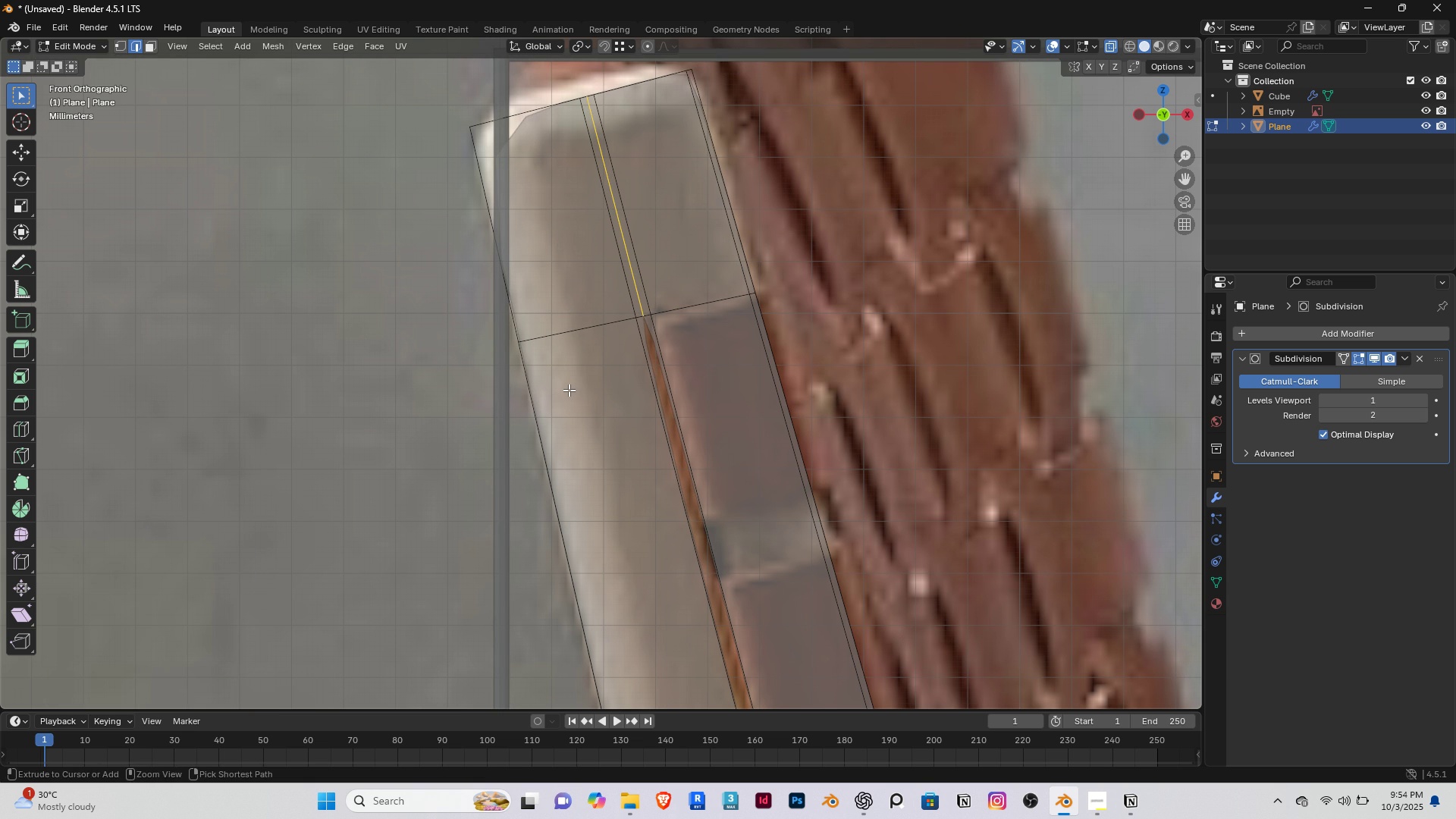 
key(Control+ControlLeft)
 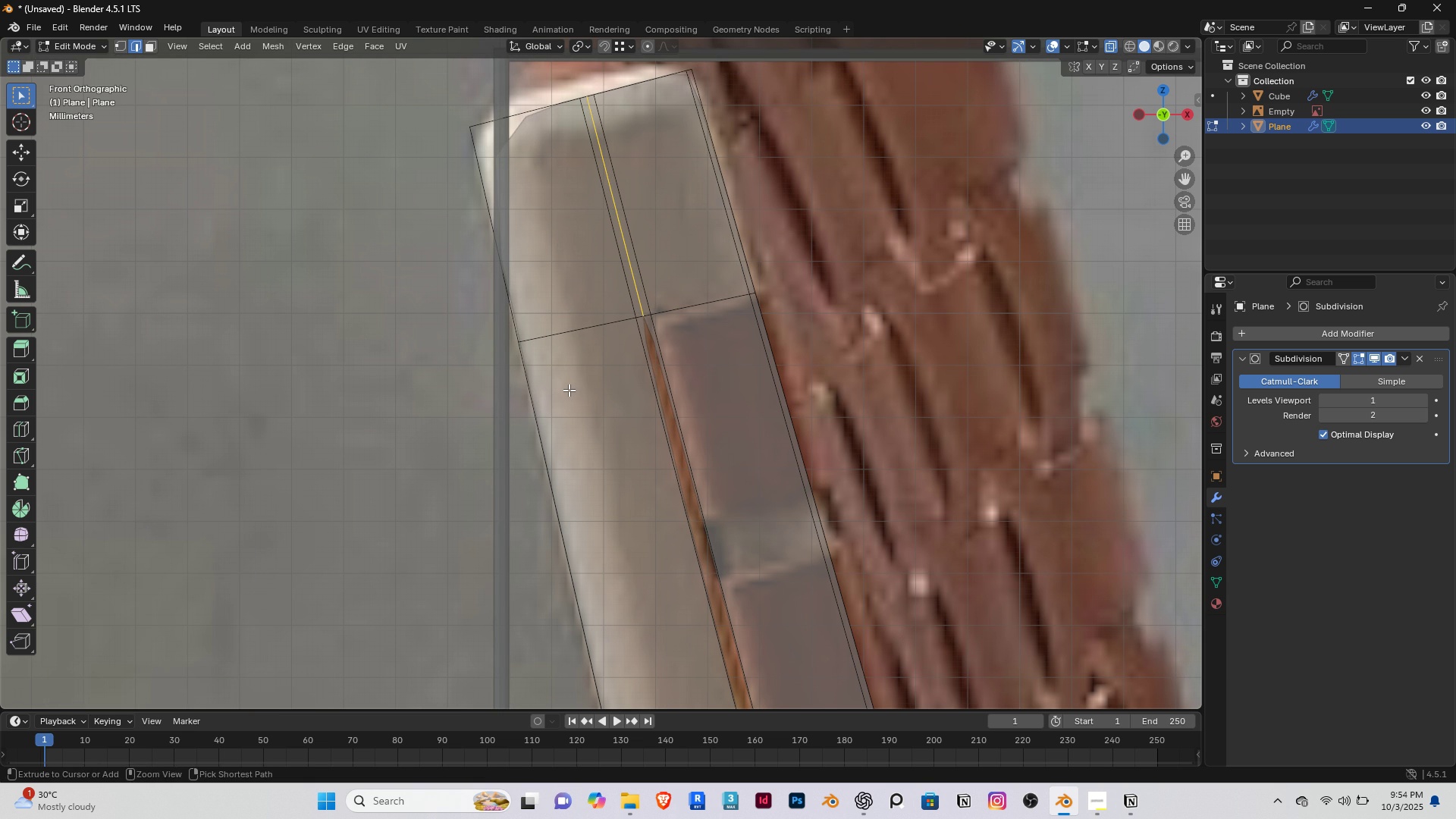 
key(Control+R)
 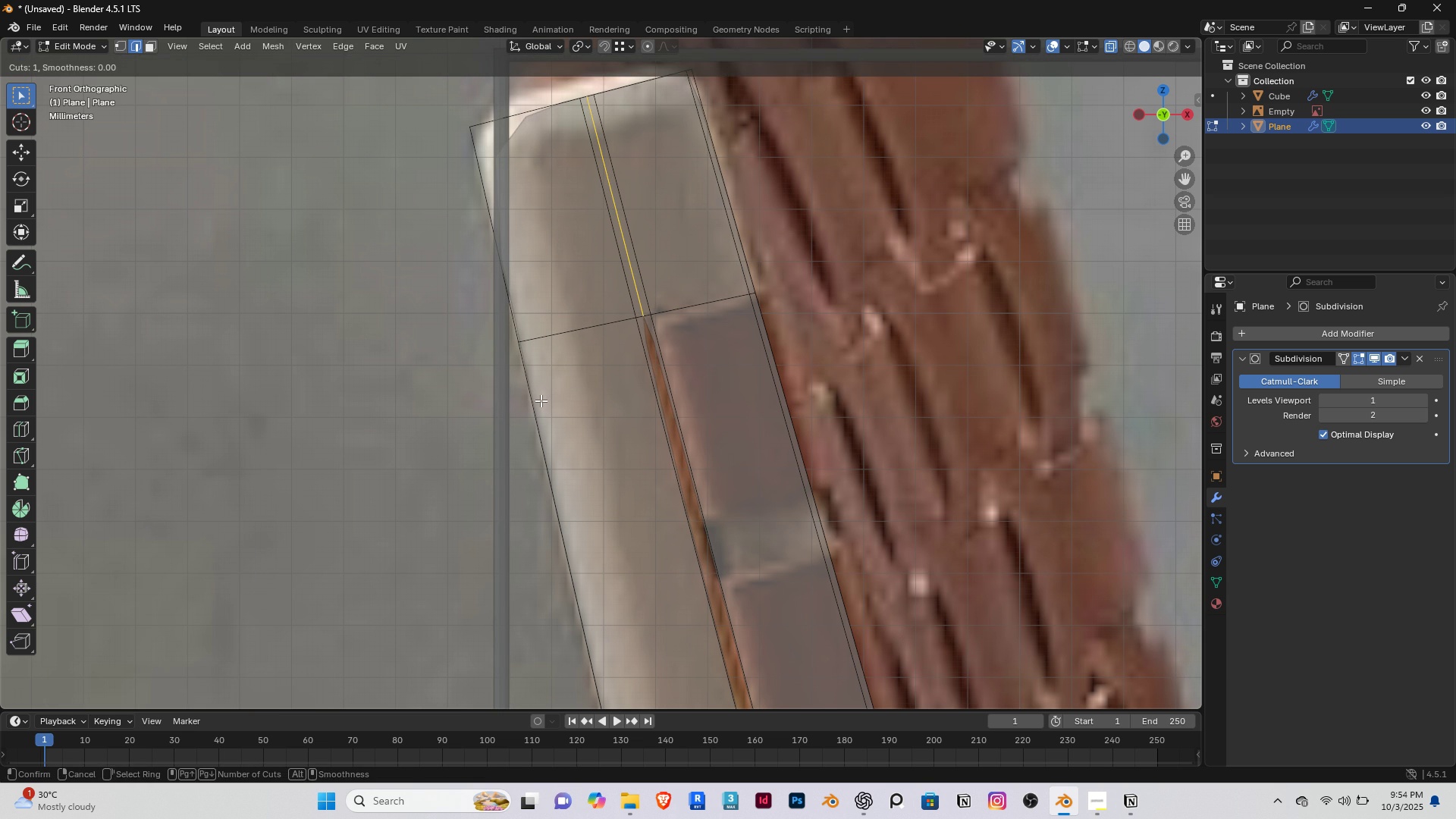 
right_click([574, 400])
 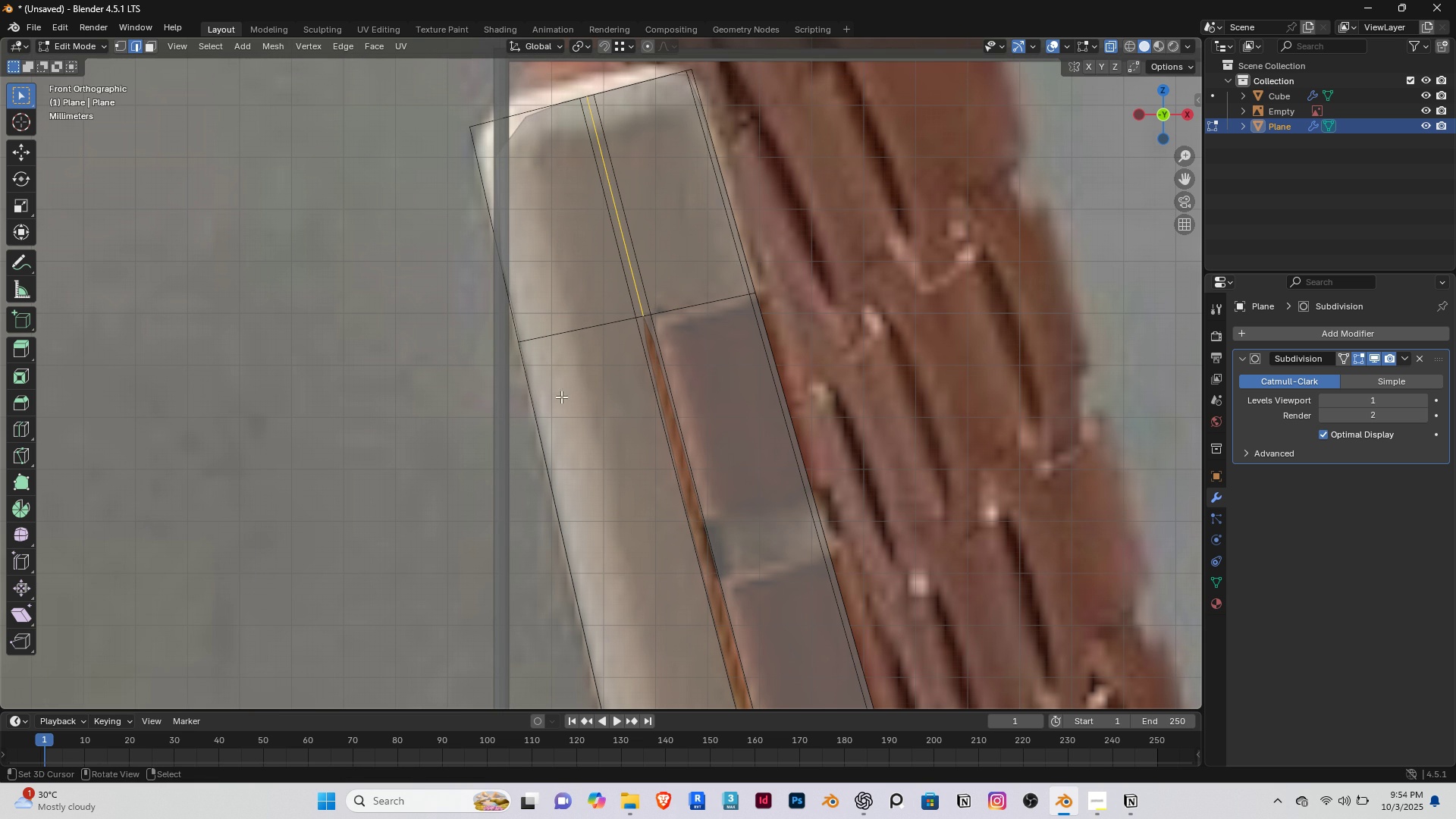 
scroll: coordinate [536, 378], scroll_direction: up, amount: 2.0
 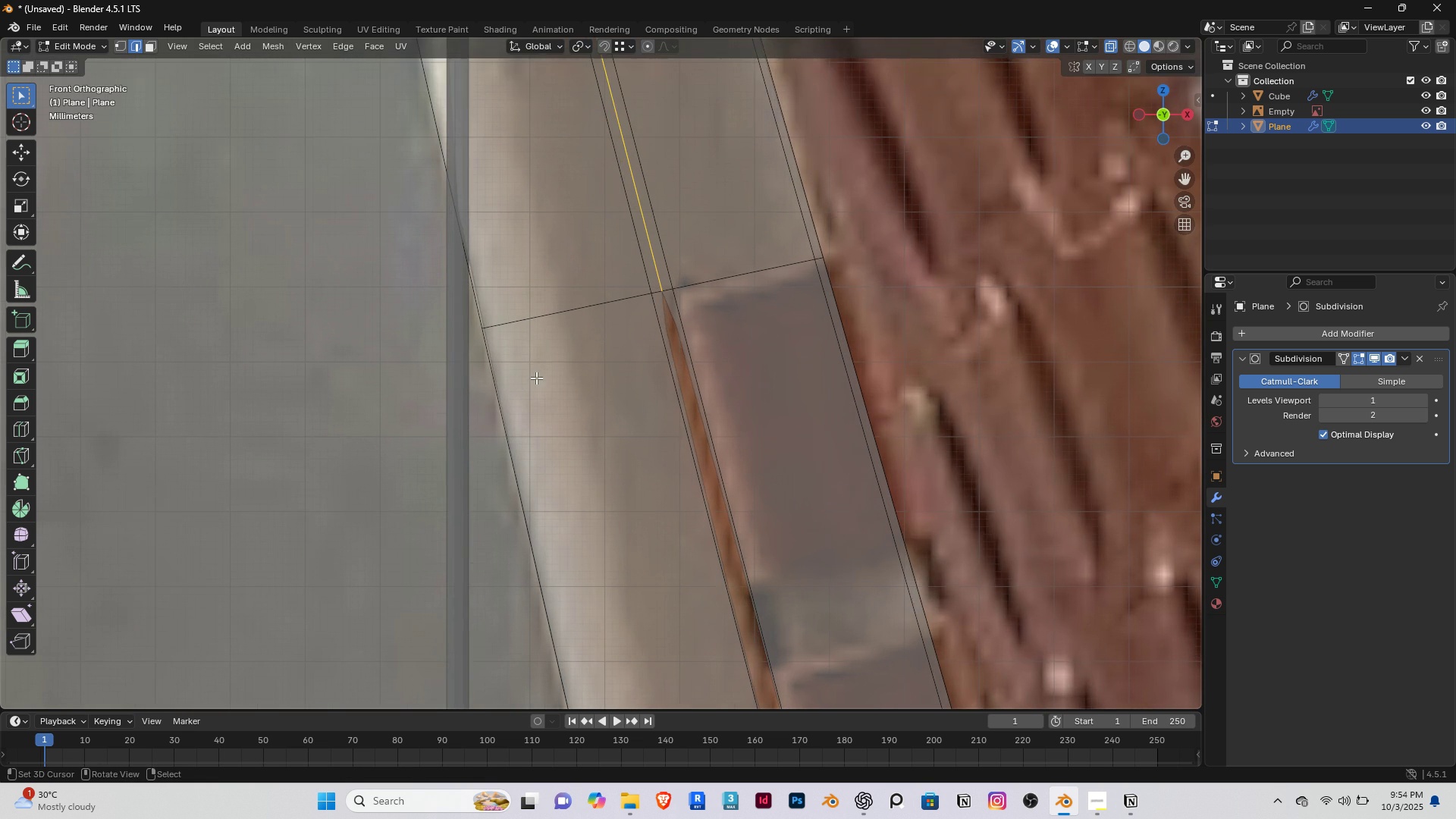 
key(Shift+ShiftRight)
 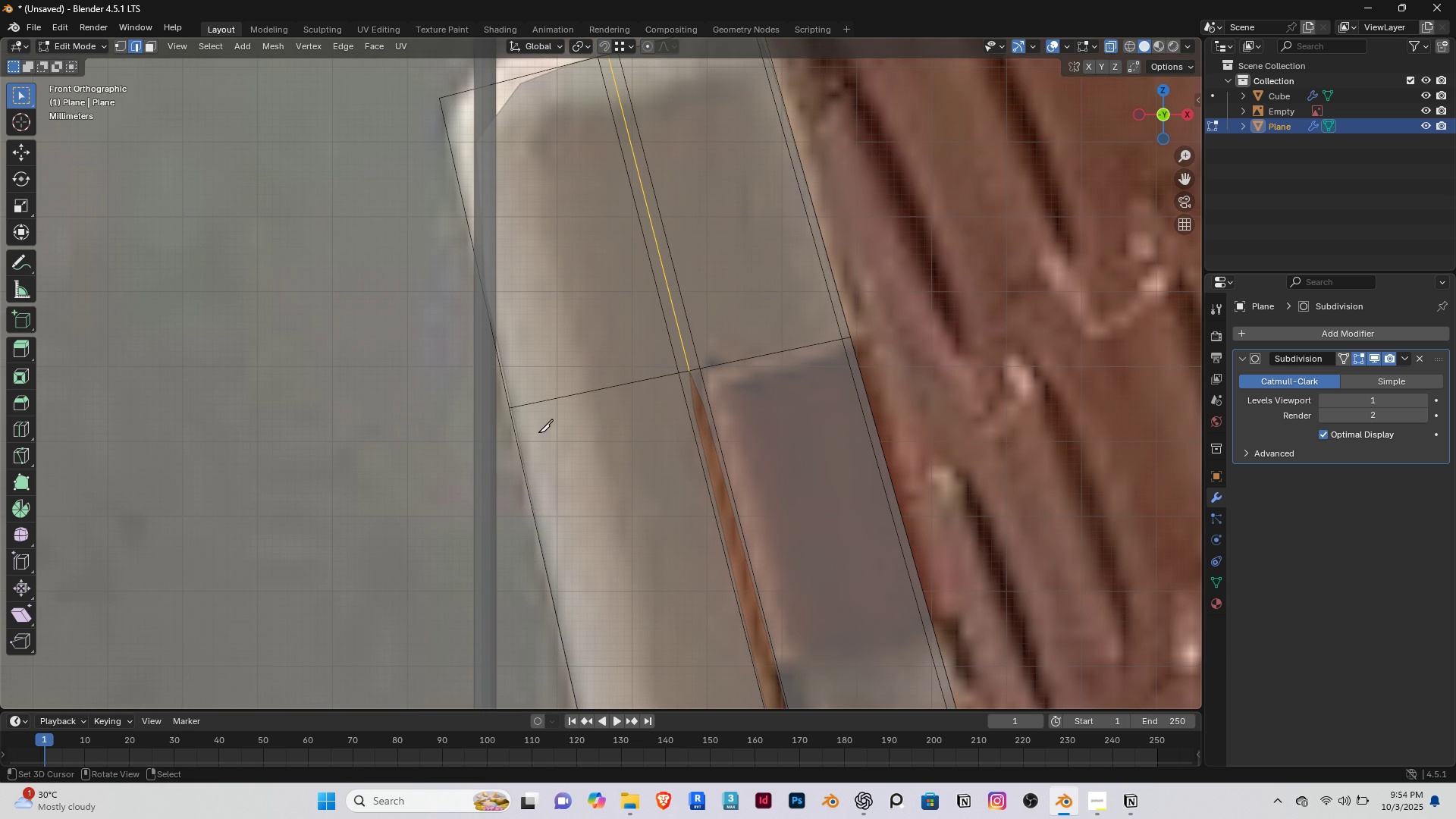 
key(K)
 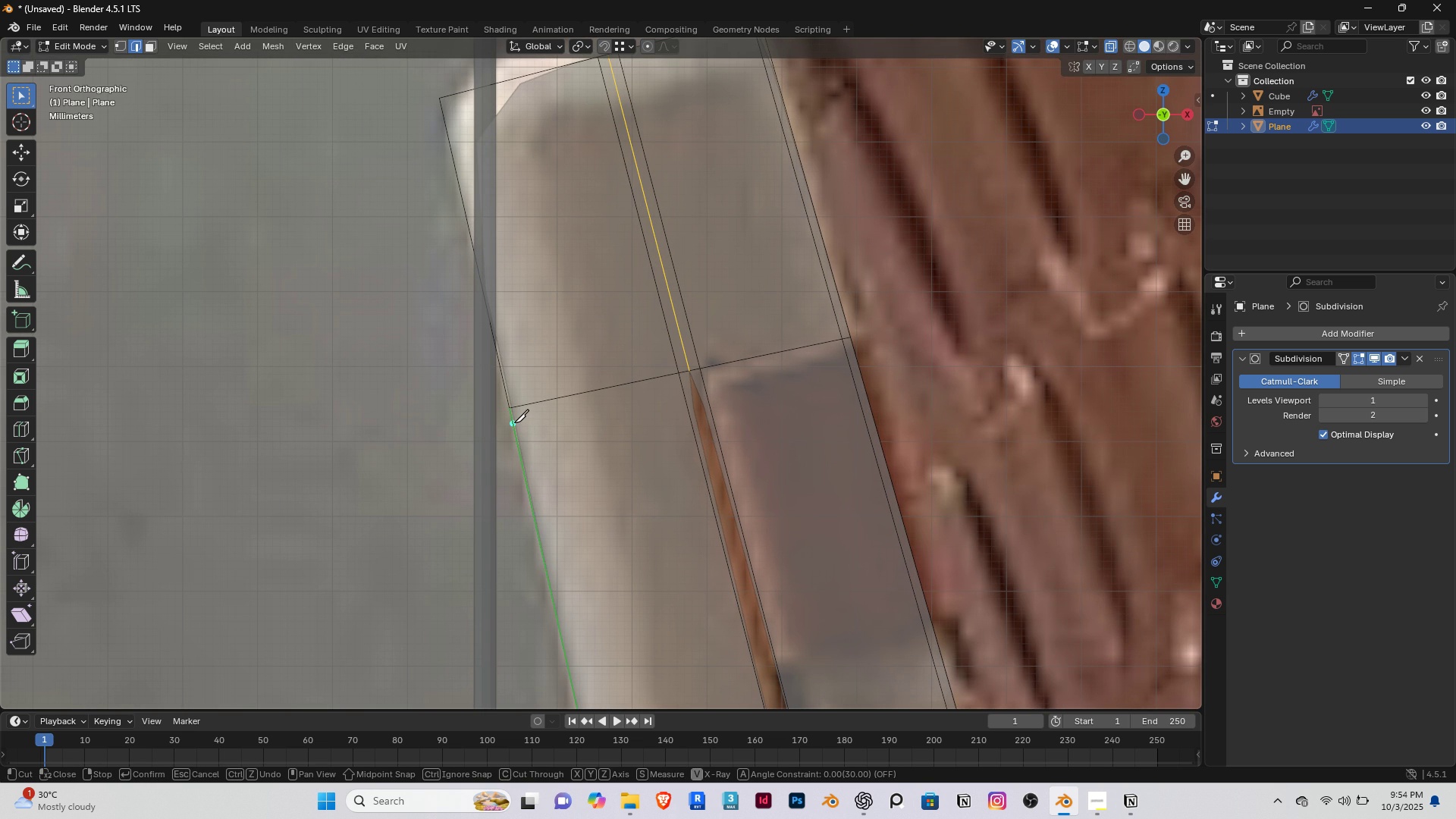 
left_click([514, 422])
 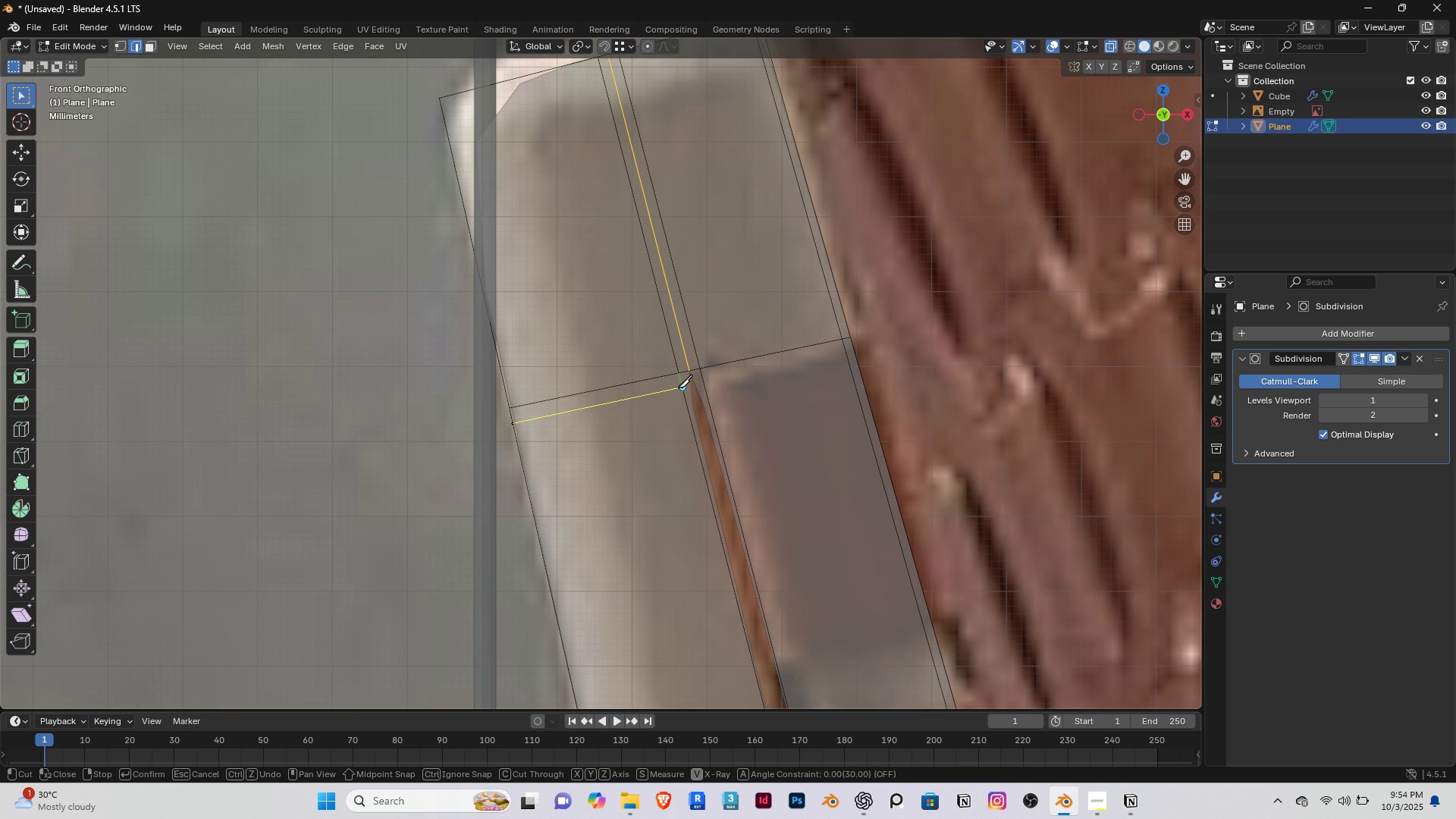 
left_click([678, 388])
 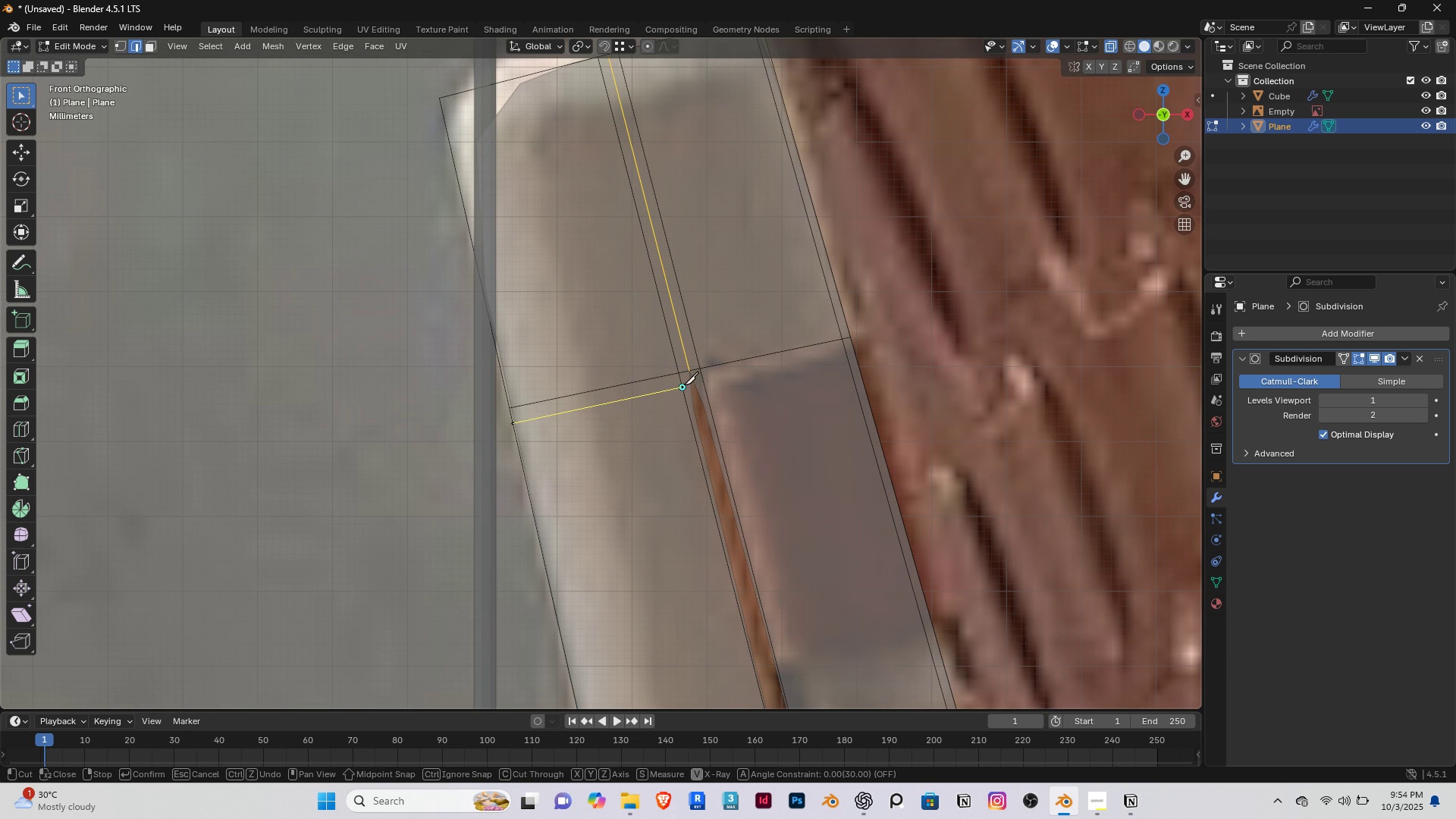 
right_click([684, 384])
 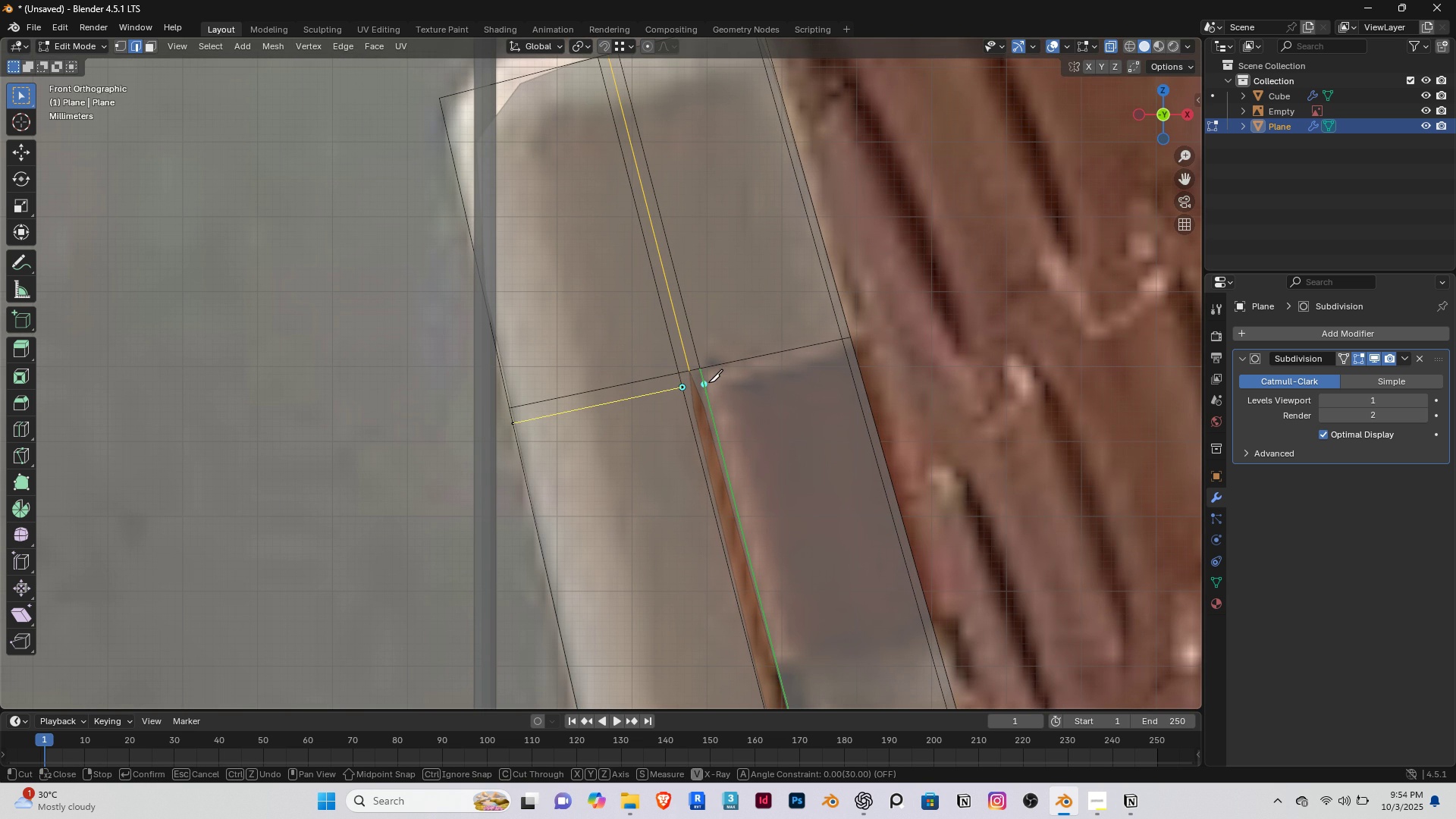 
left_click([708, 382])
 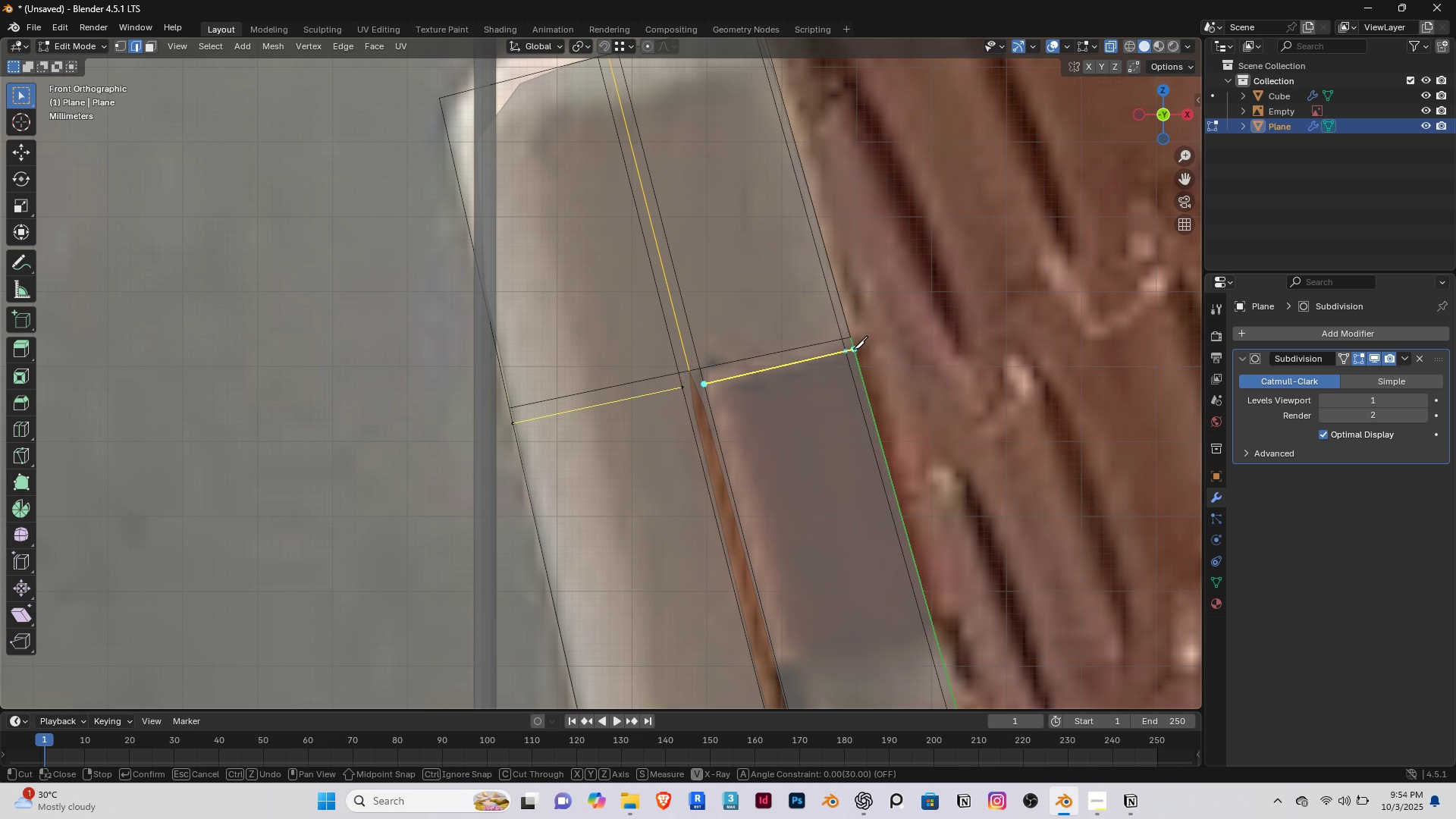 
left_click([853, 350])
 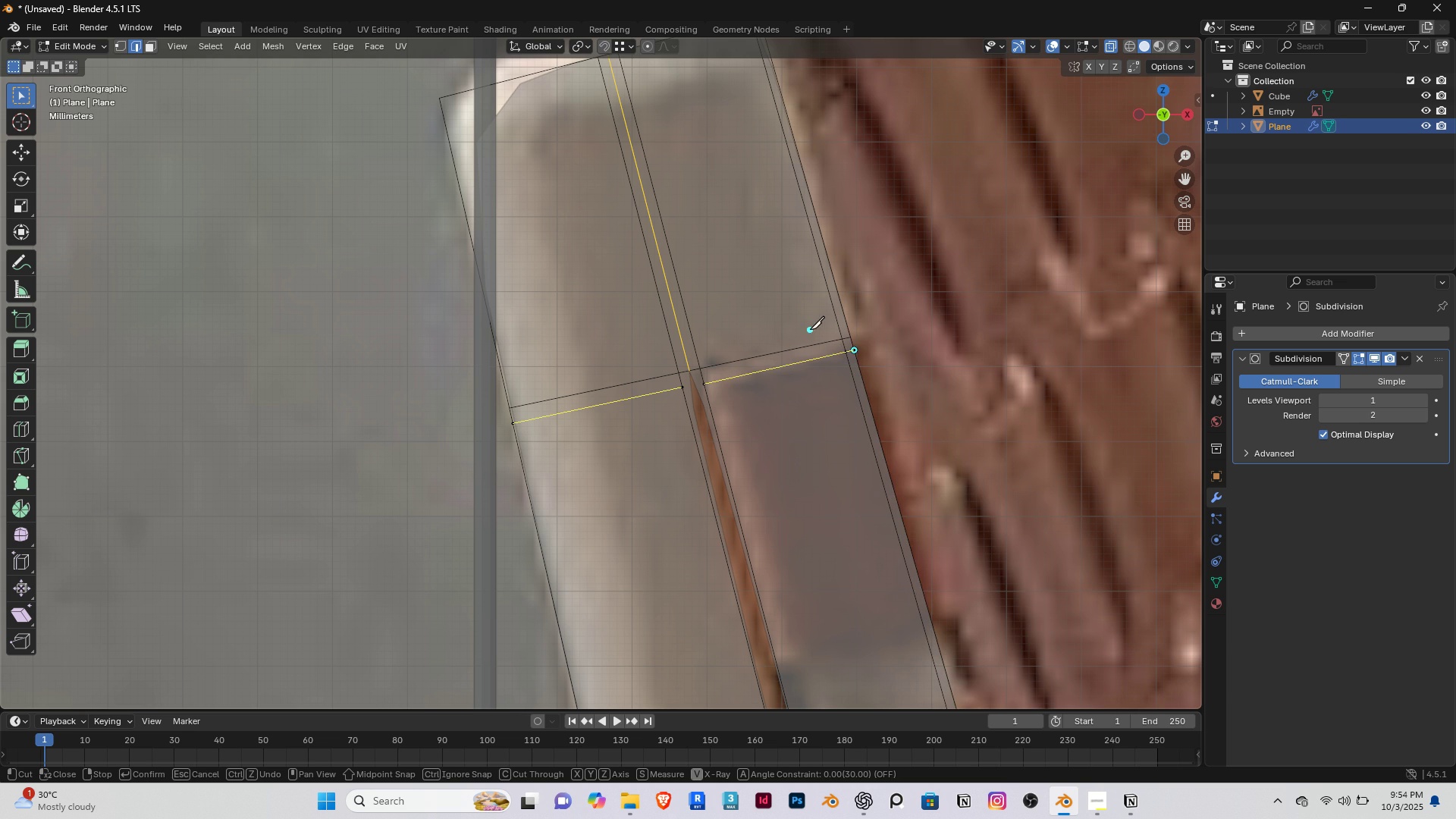 
right_click([810, 329])
 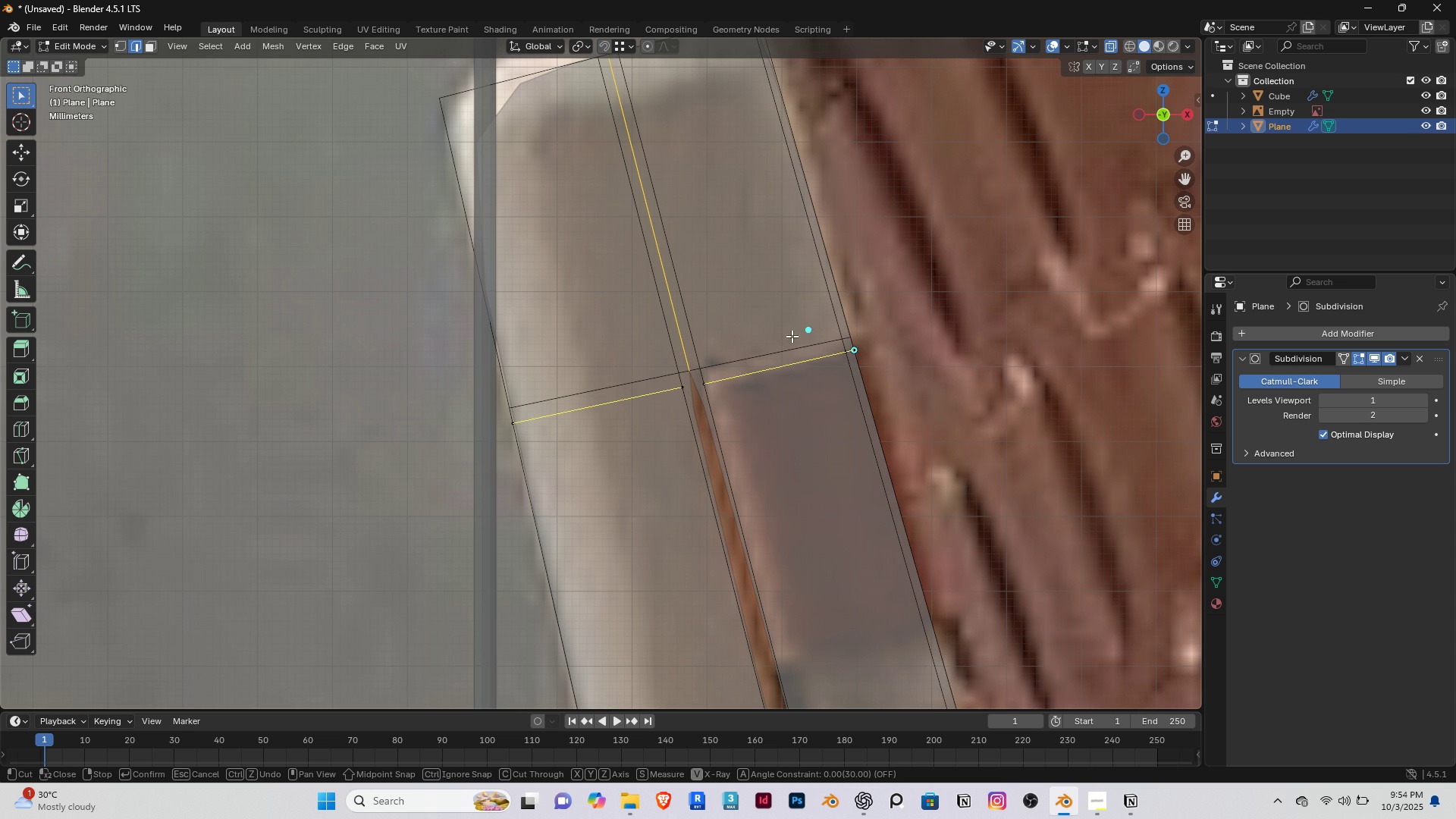 
key(Enter)
 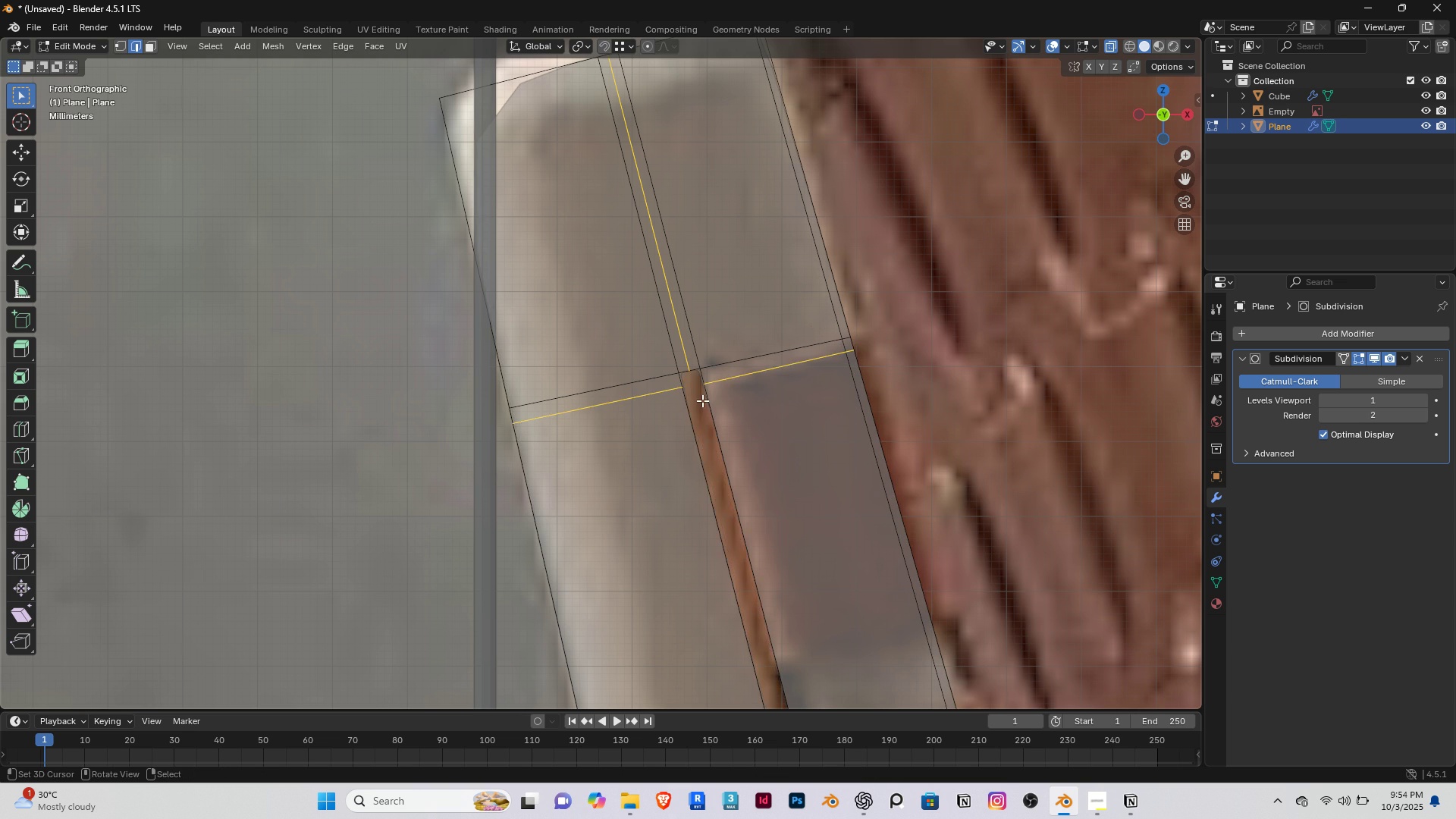 
scroll: coordinate [695, 406], scroll_direction: down, amount: 9.0